 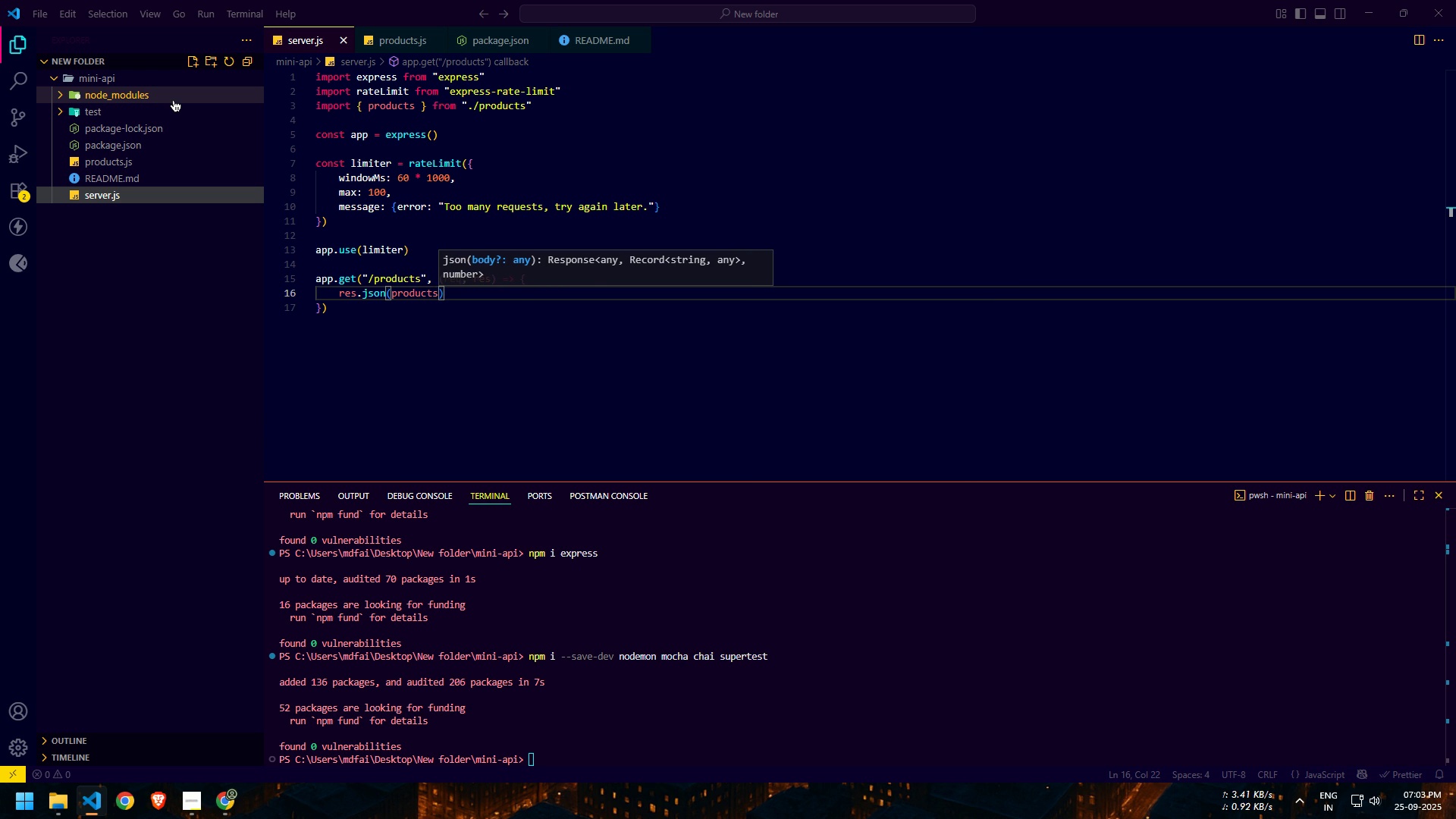 
key(Control+ControlLeft)
 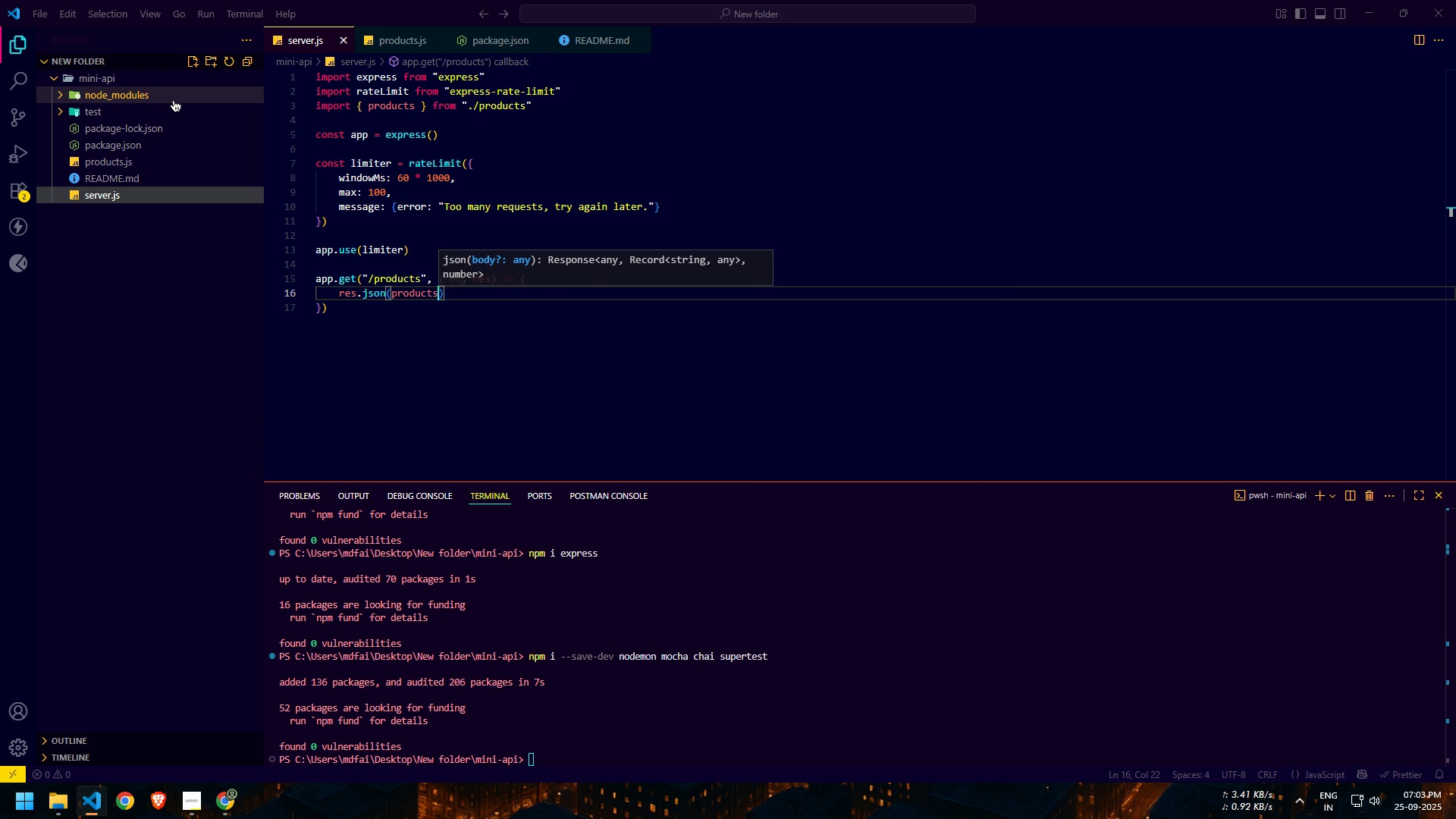 
key(Control+A)
 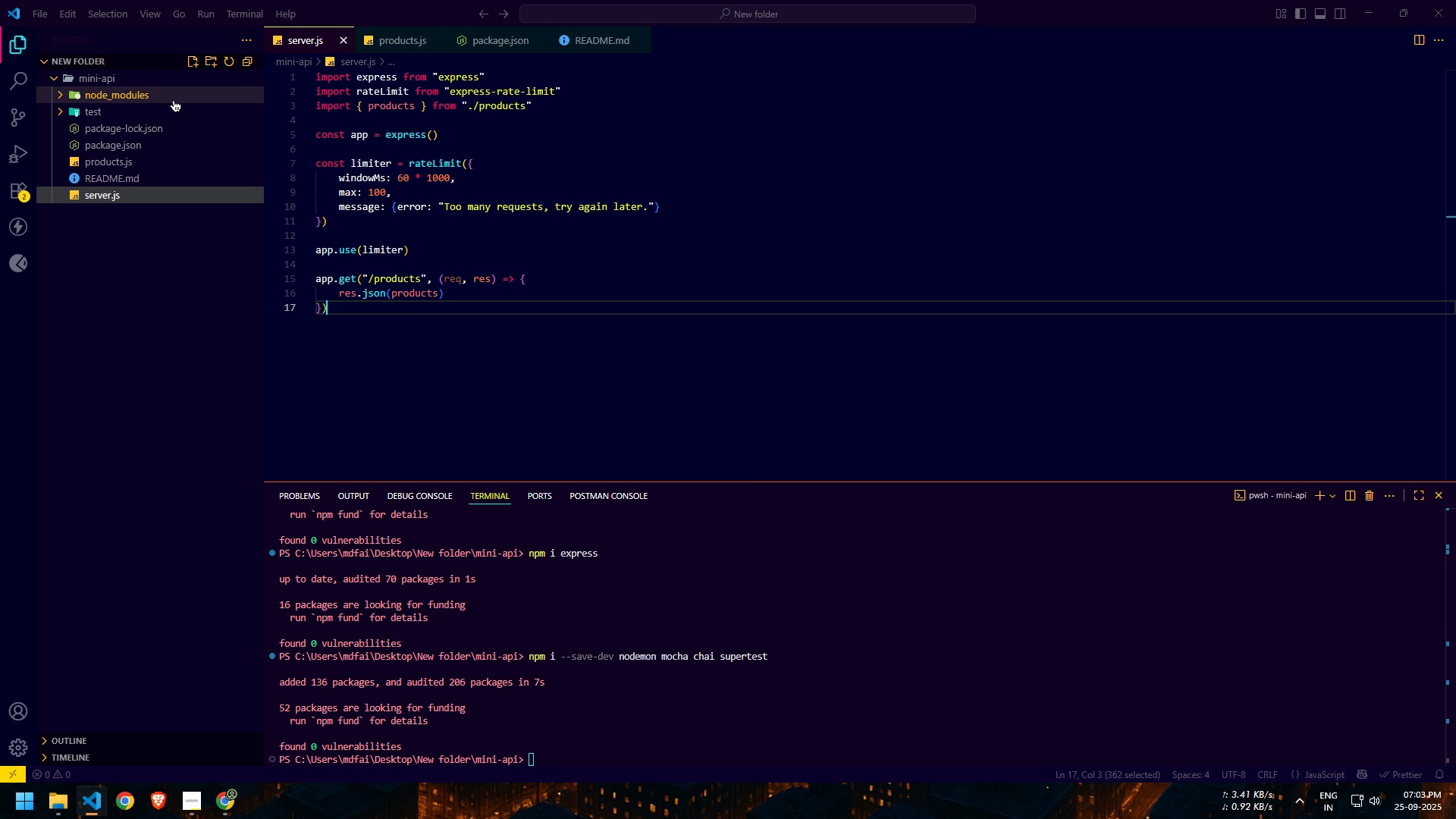 
key(ArrowRight)
 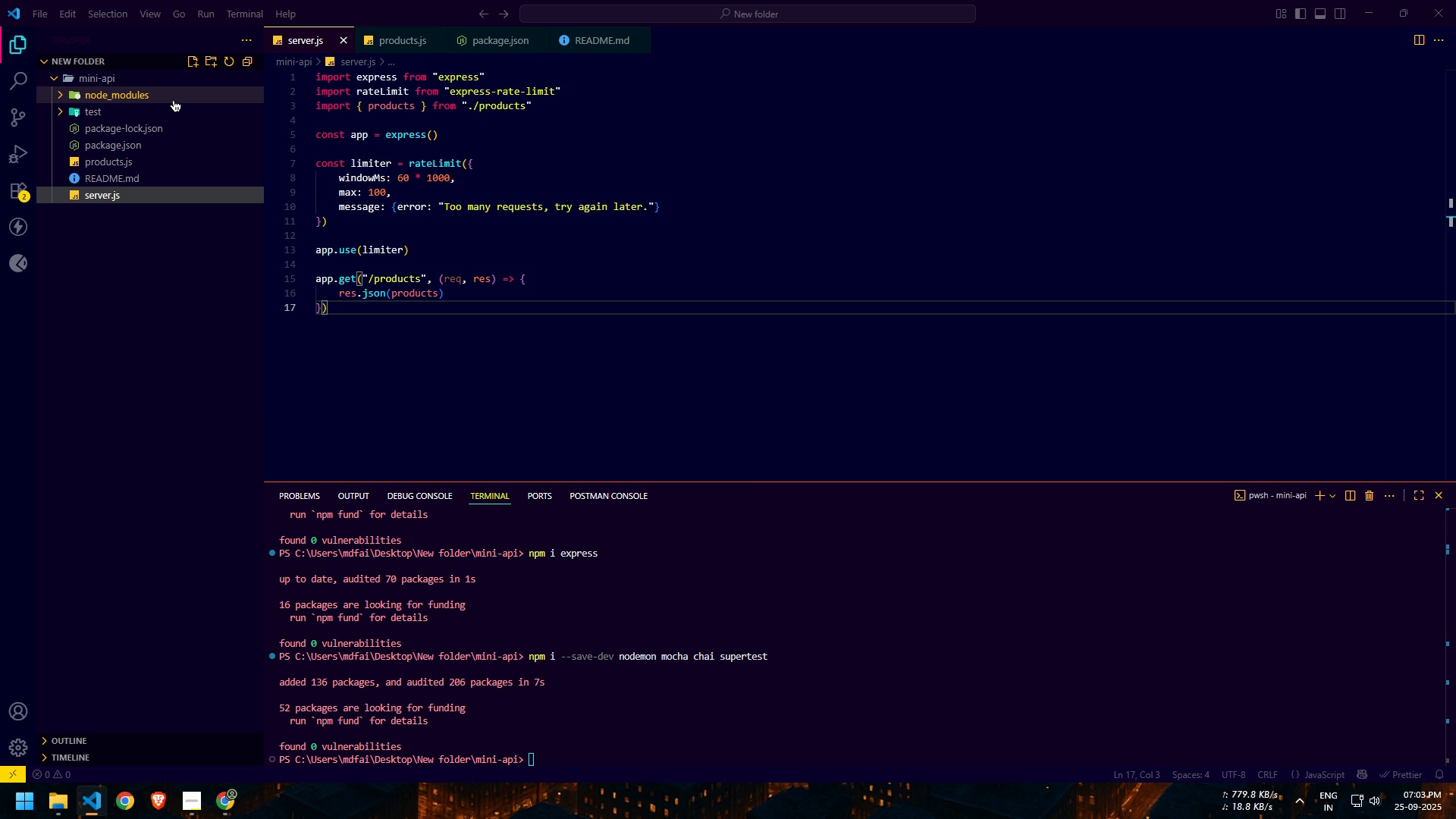 
key(Enter)
 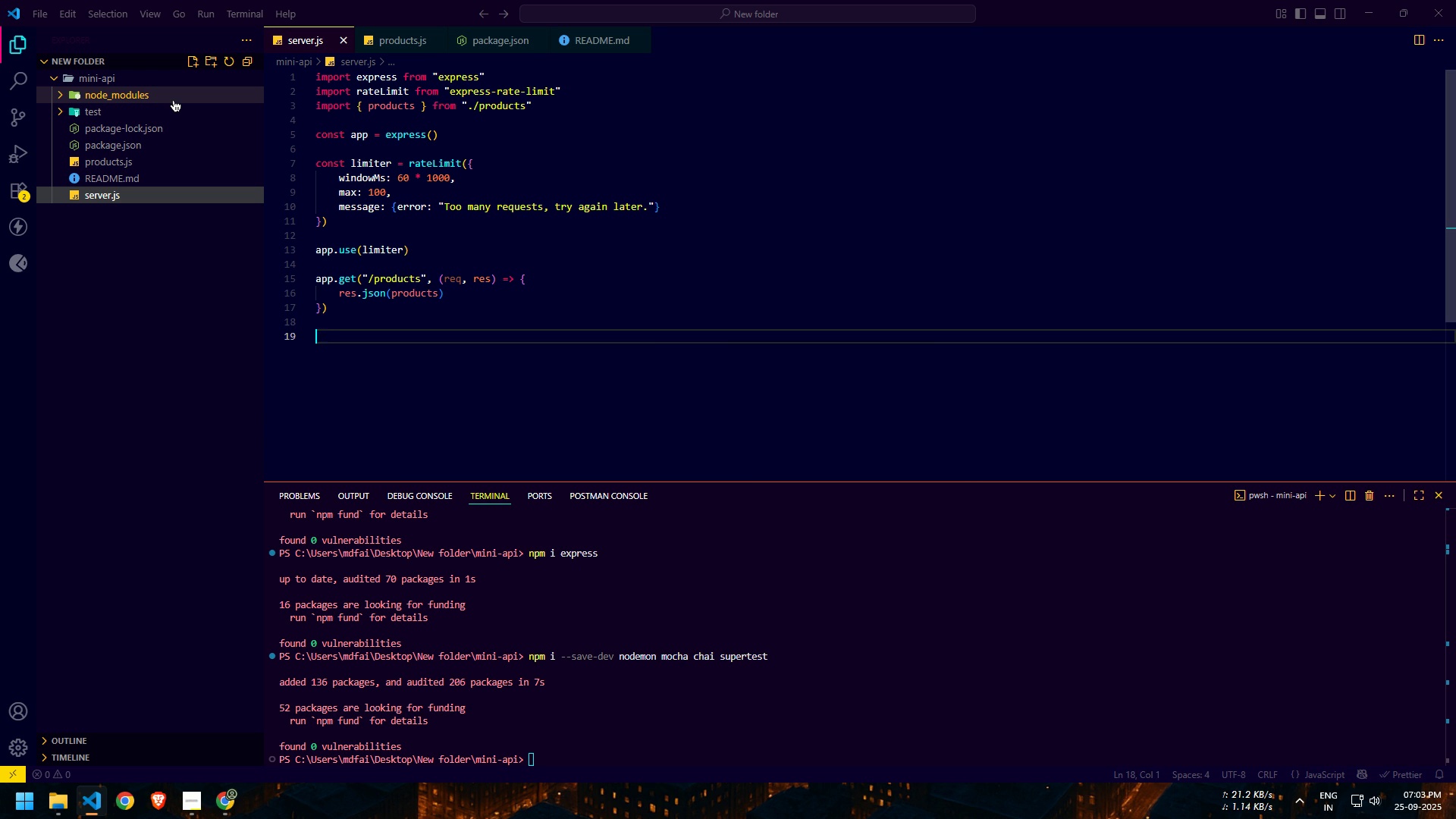 
key(Enter)
 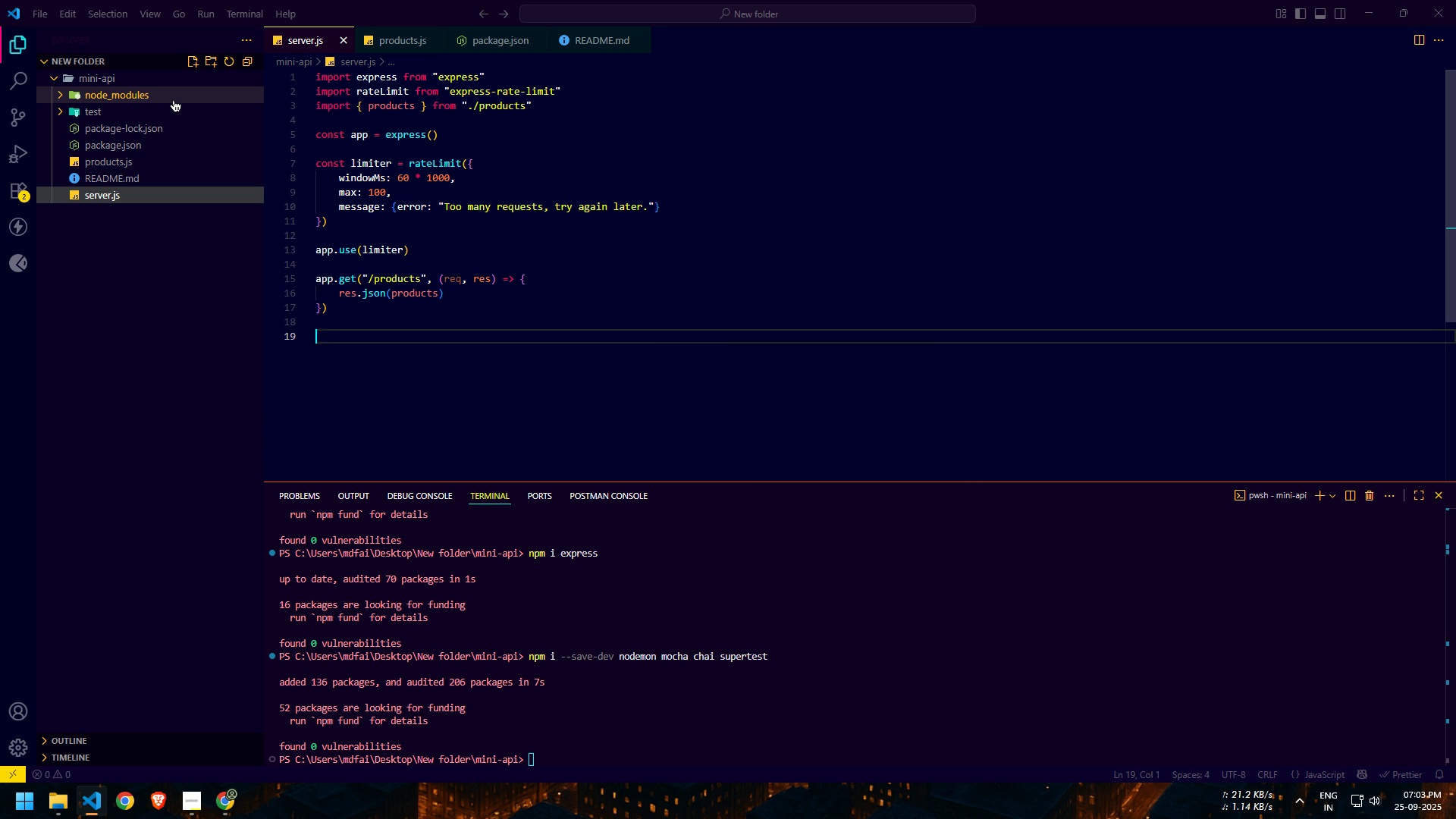 
type(app.get("/products/id)